 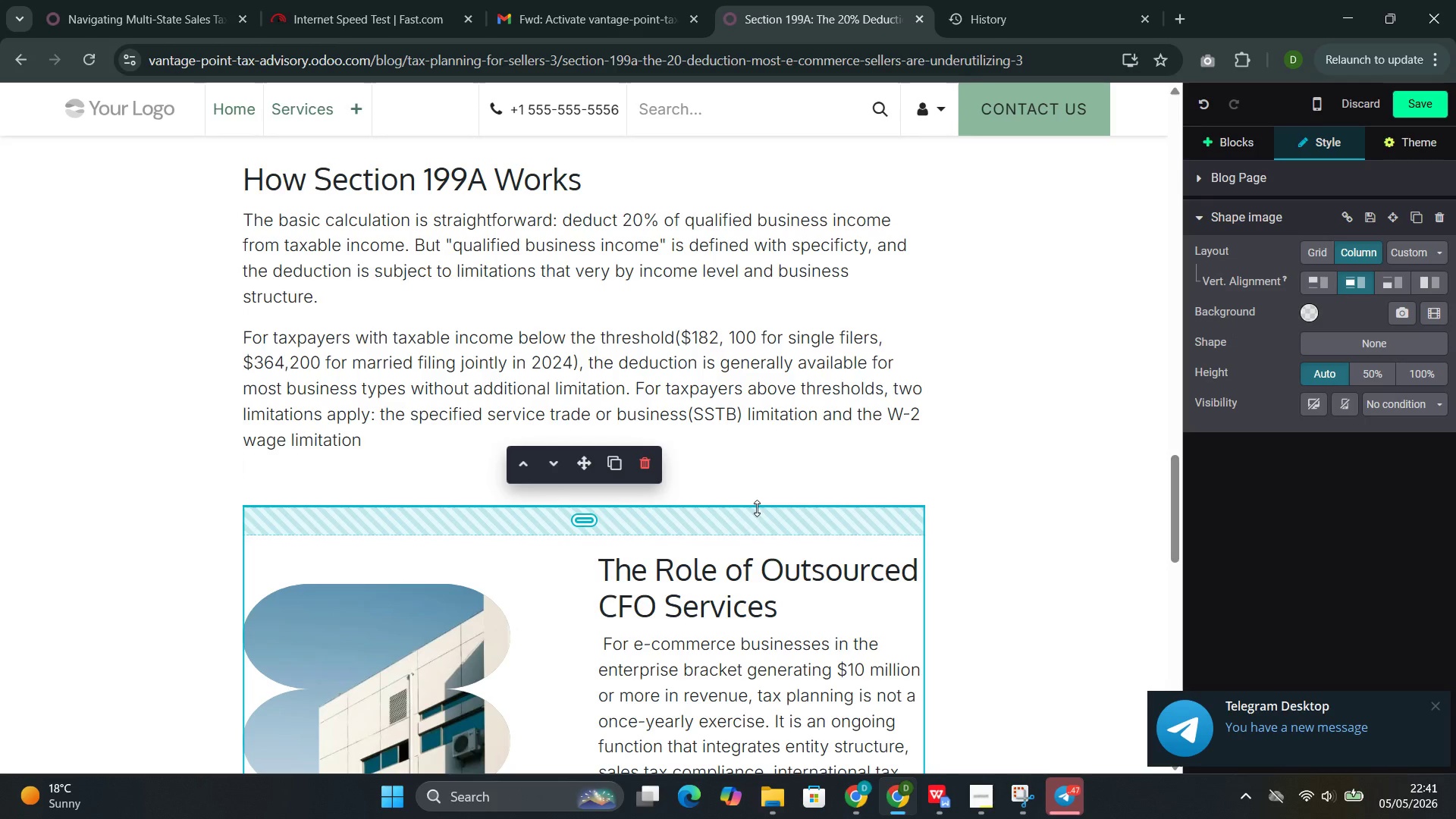 
left_click([1238, 147])
 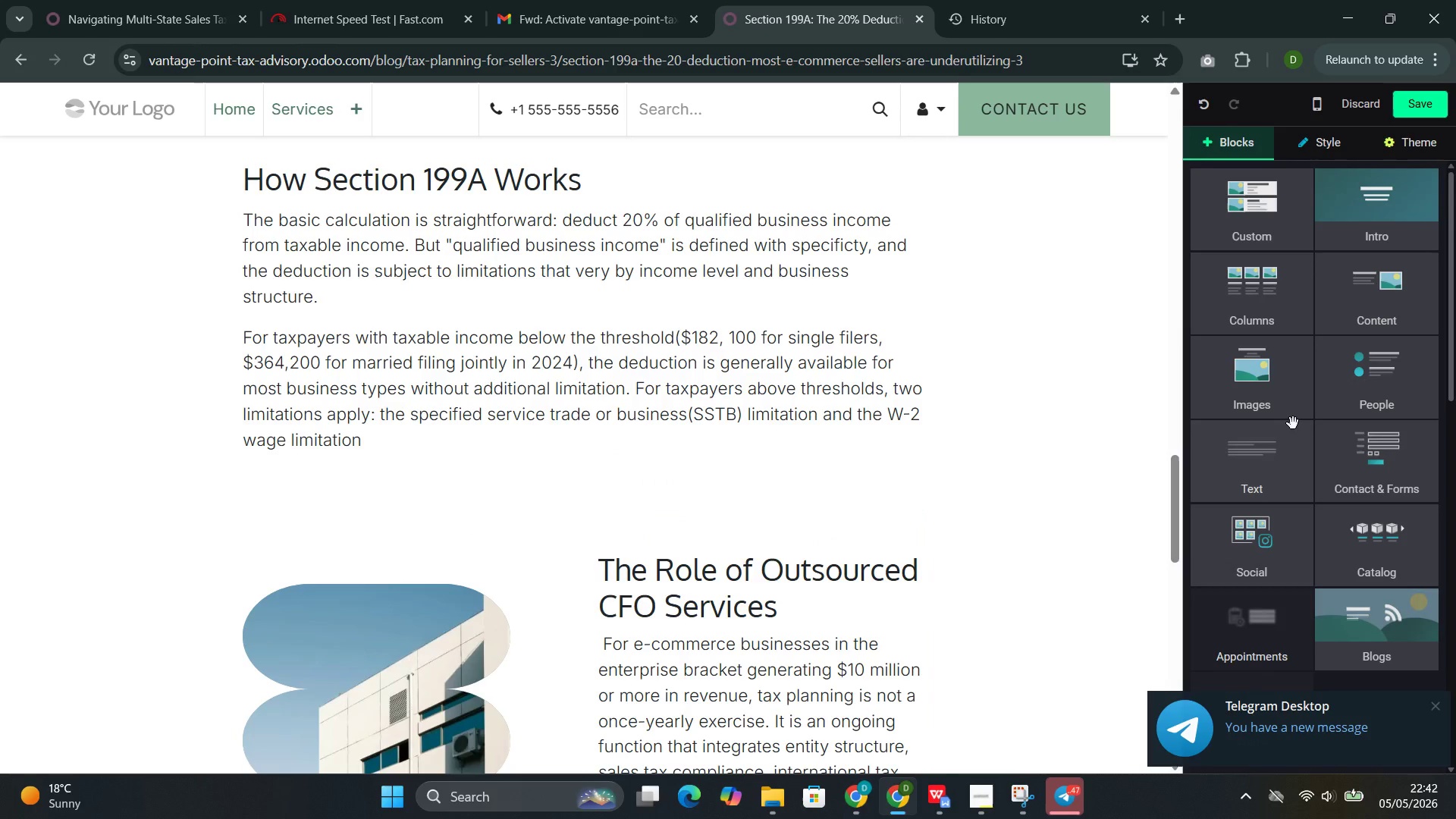 
left_click([1292, 423])
 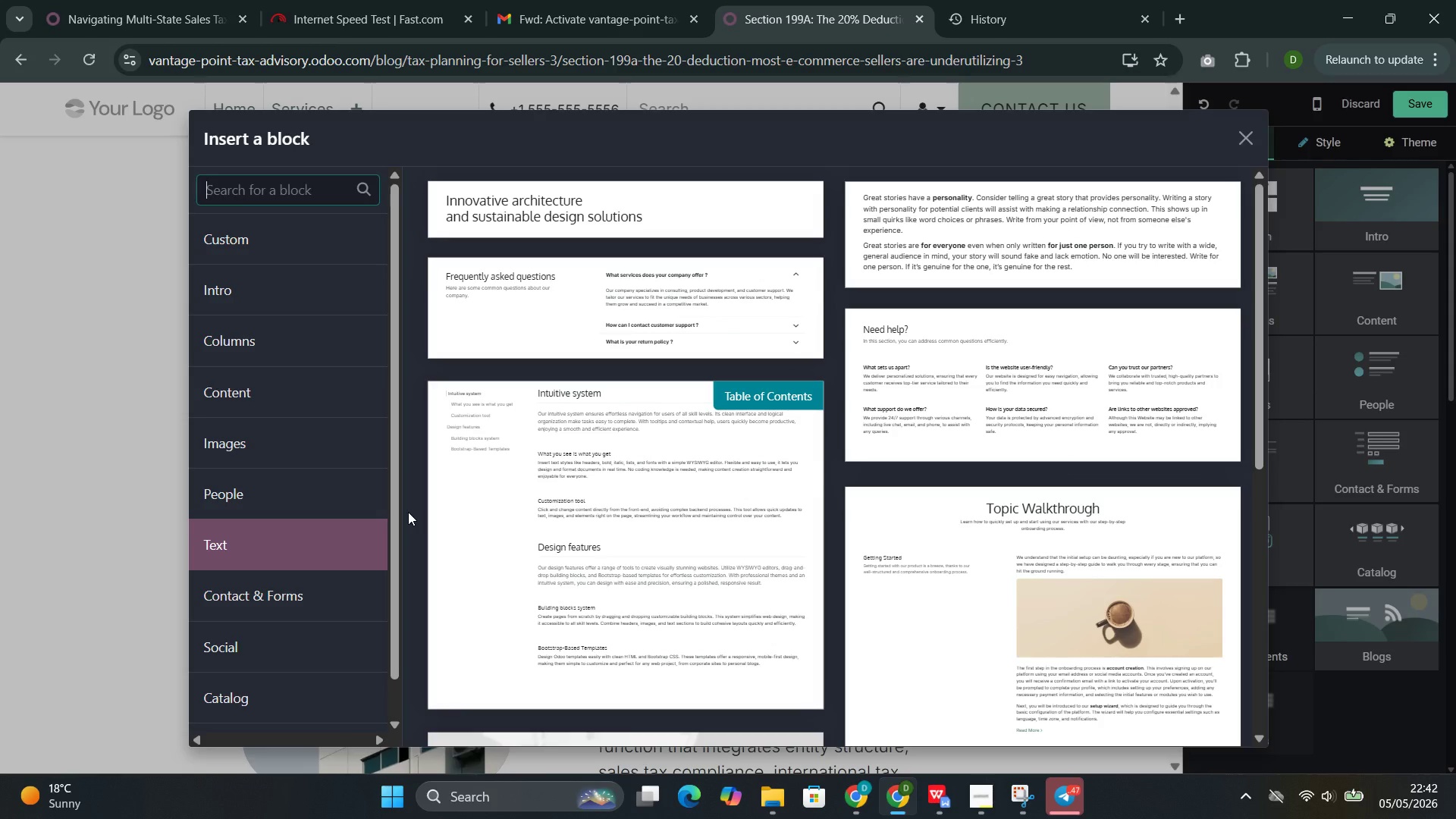 
wait(12.78)
 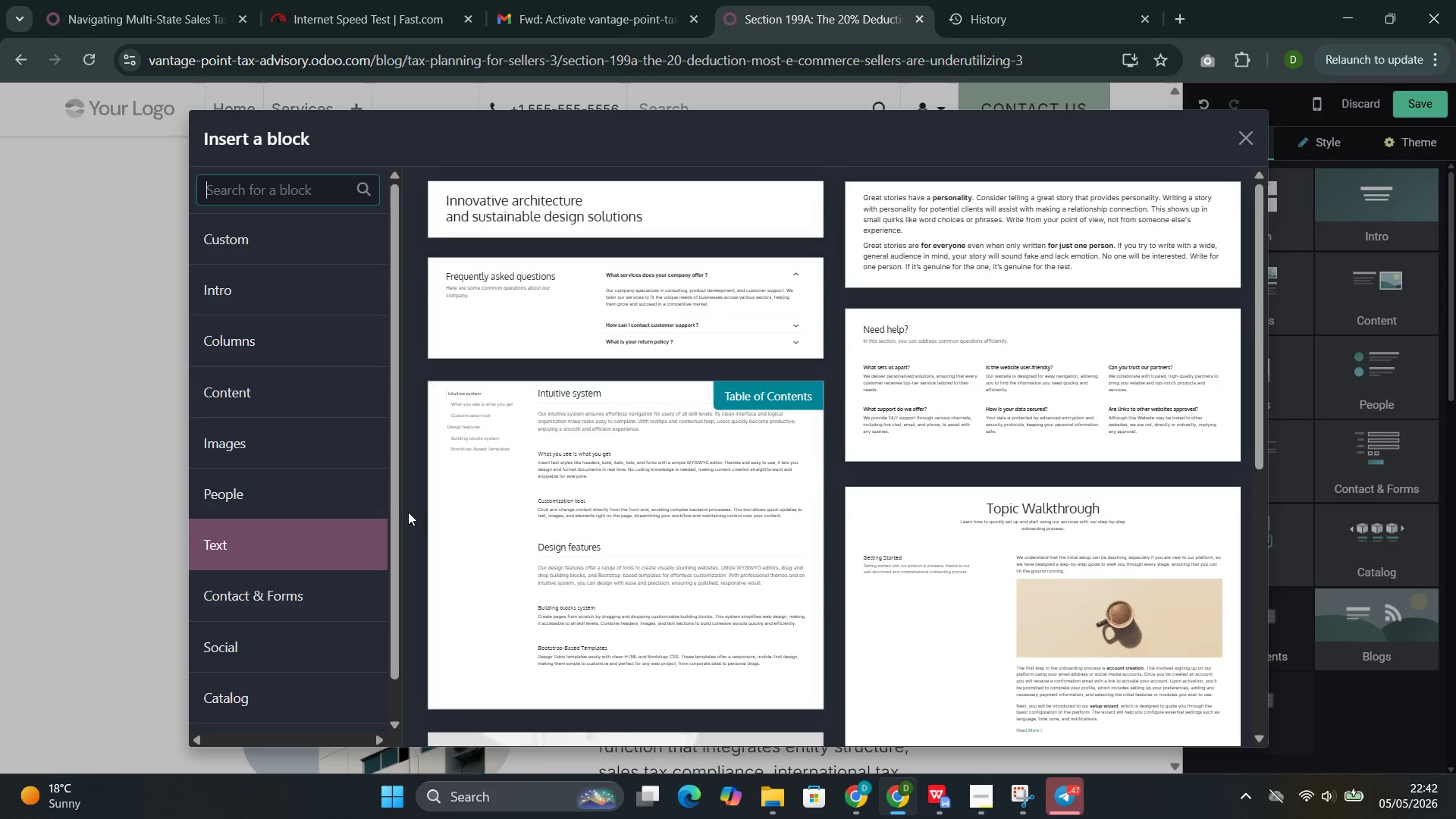 
left_click([278, 296])
 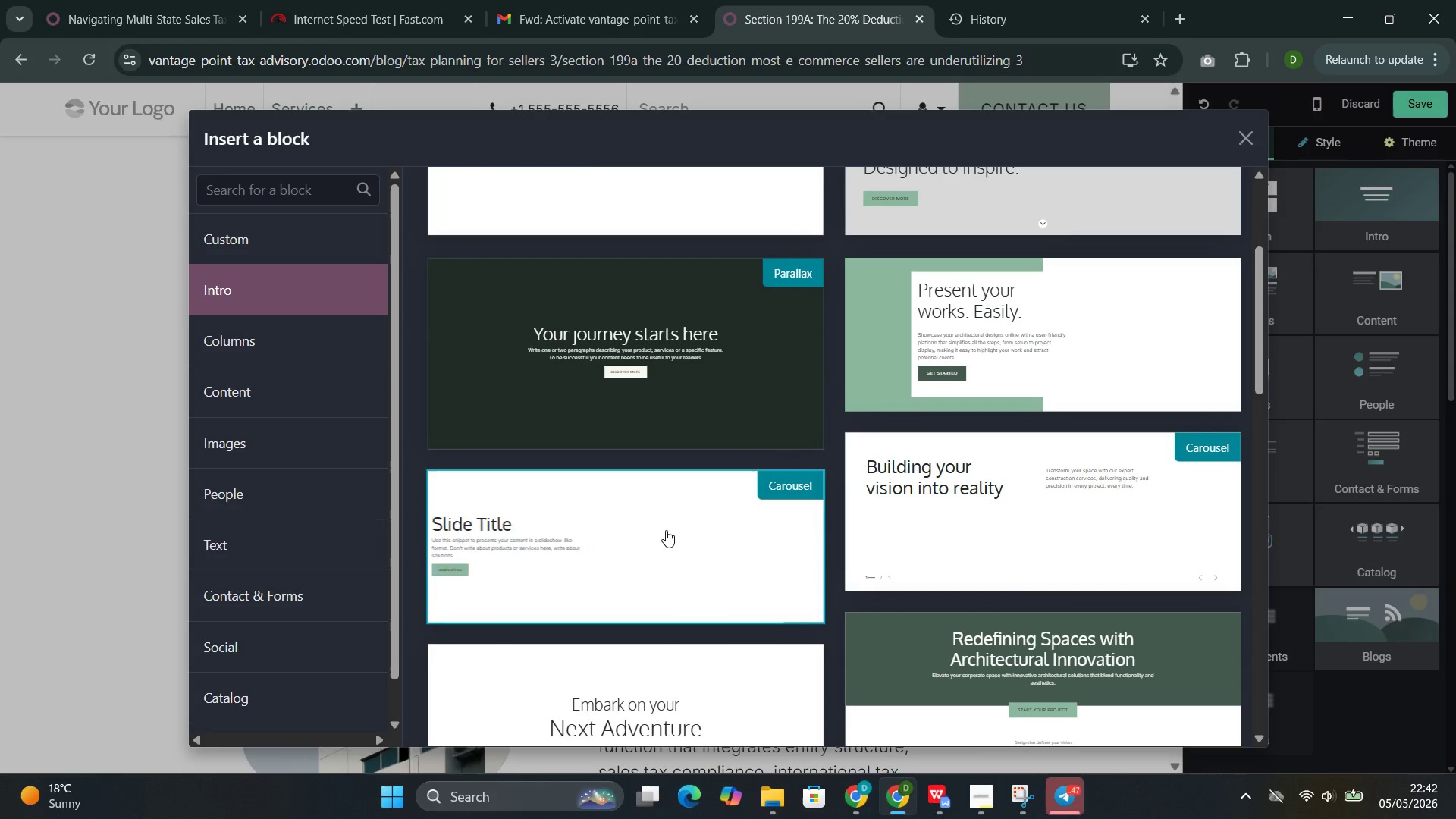 
left_click([666, 530])
 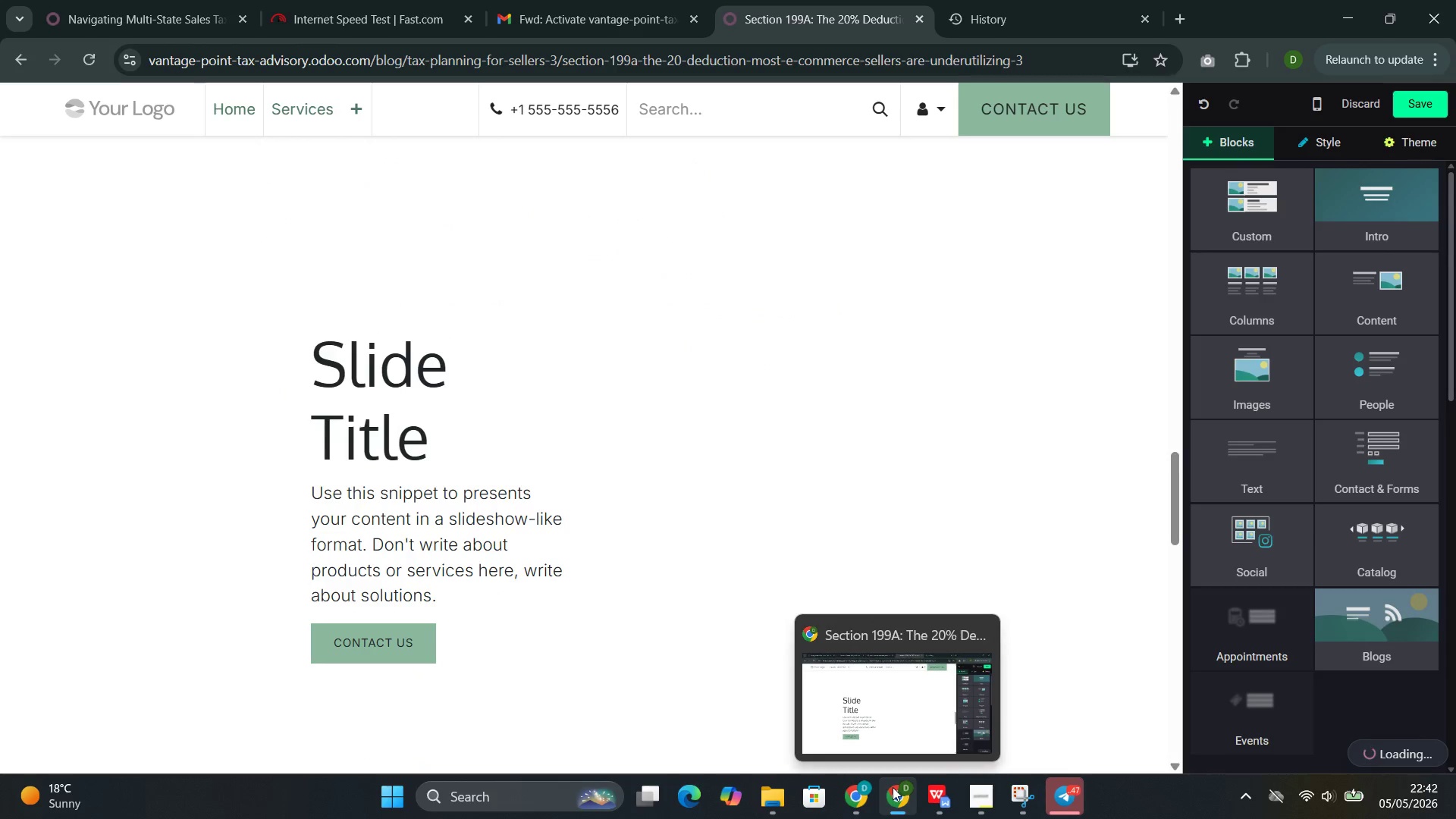 
wait(5.92)
 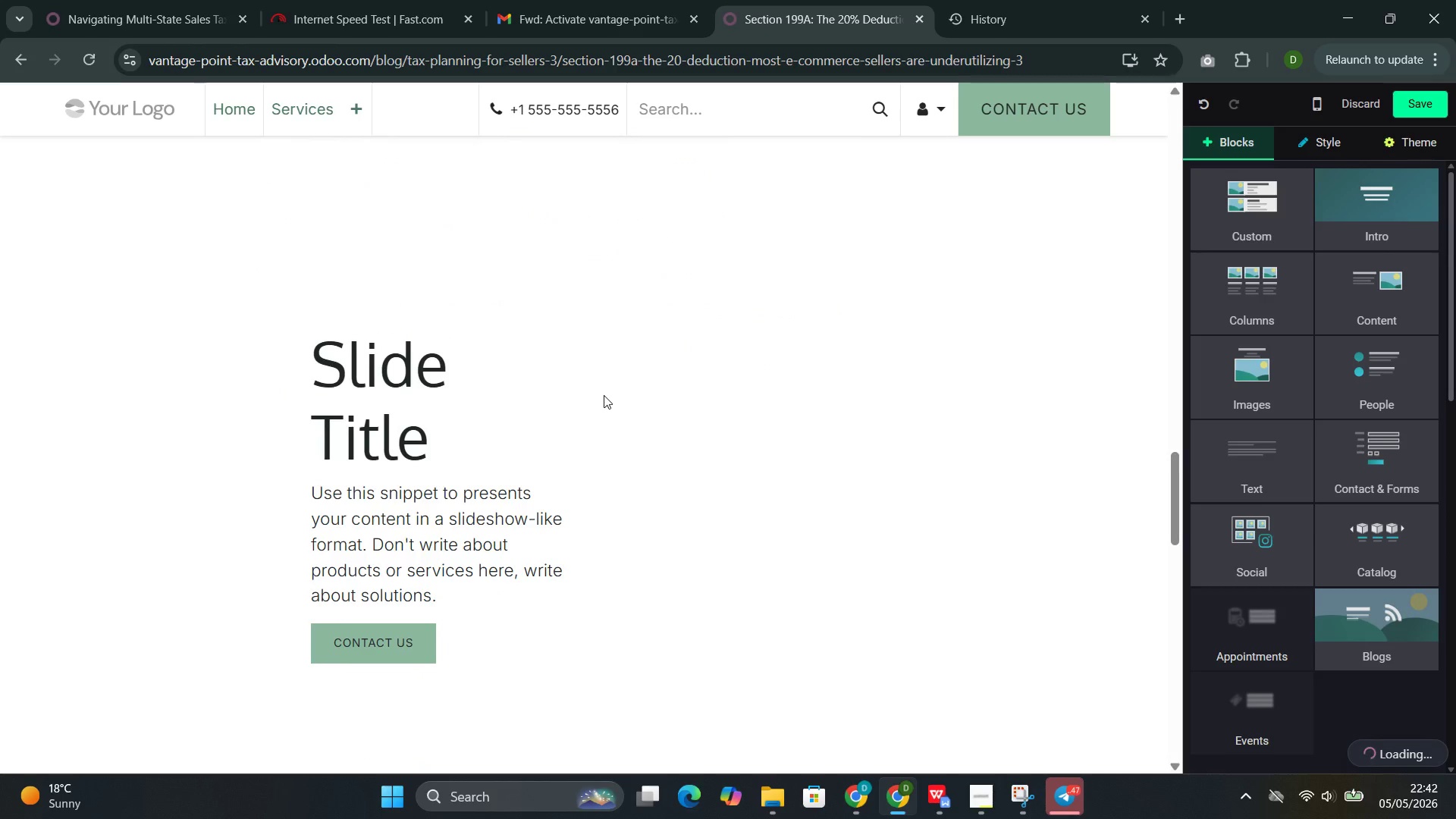 
left_click([924, 711])
 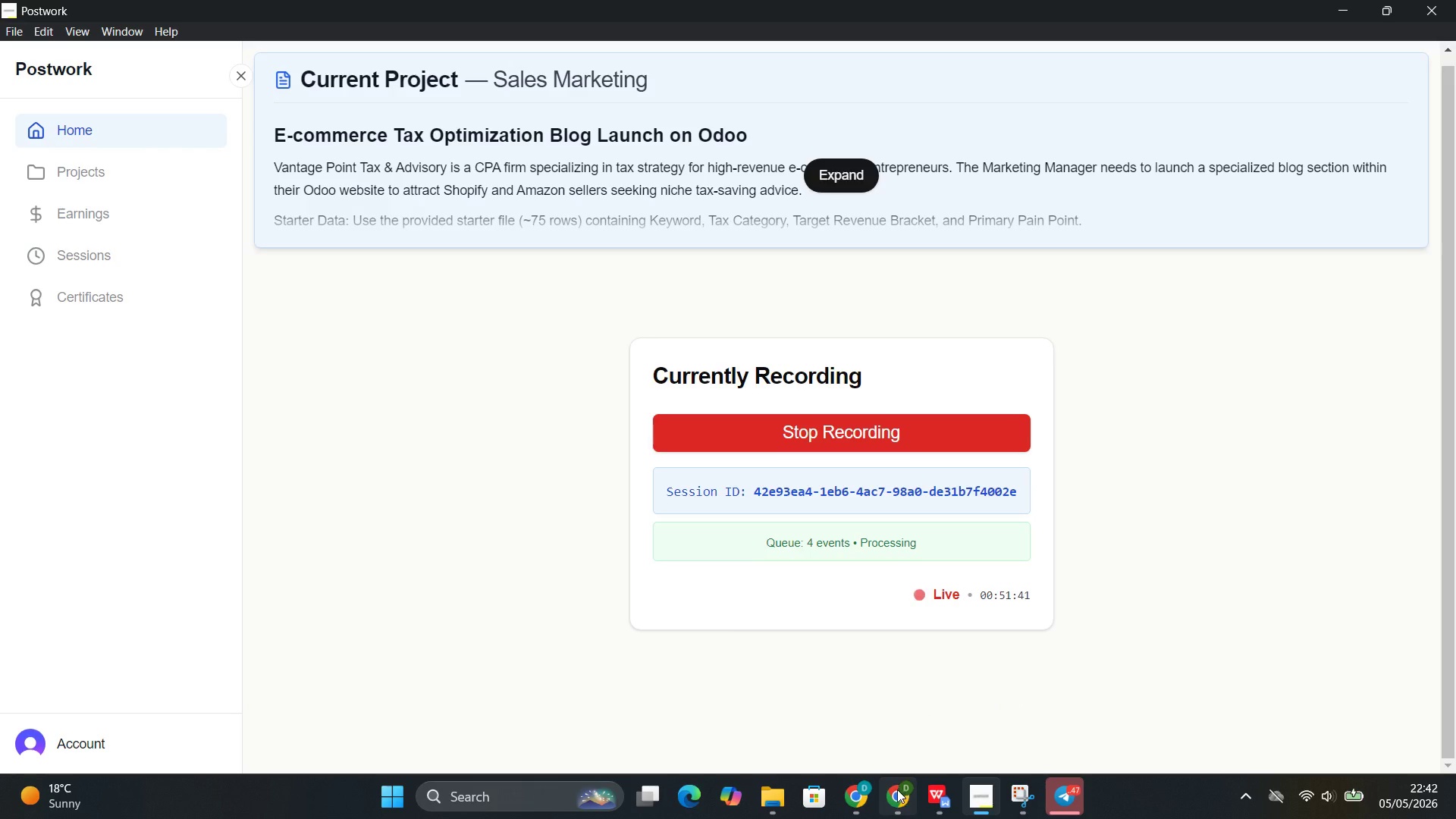 
wait(5.11)
 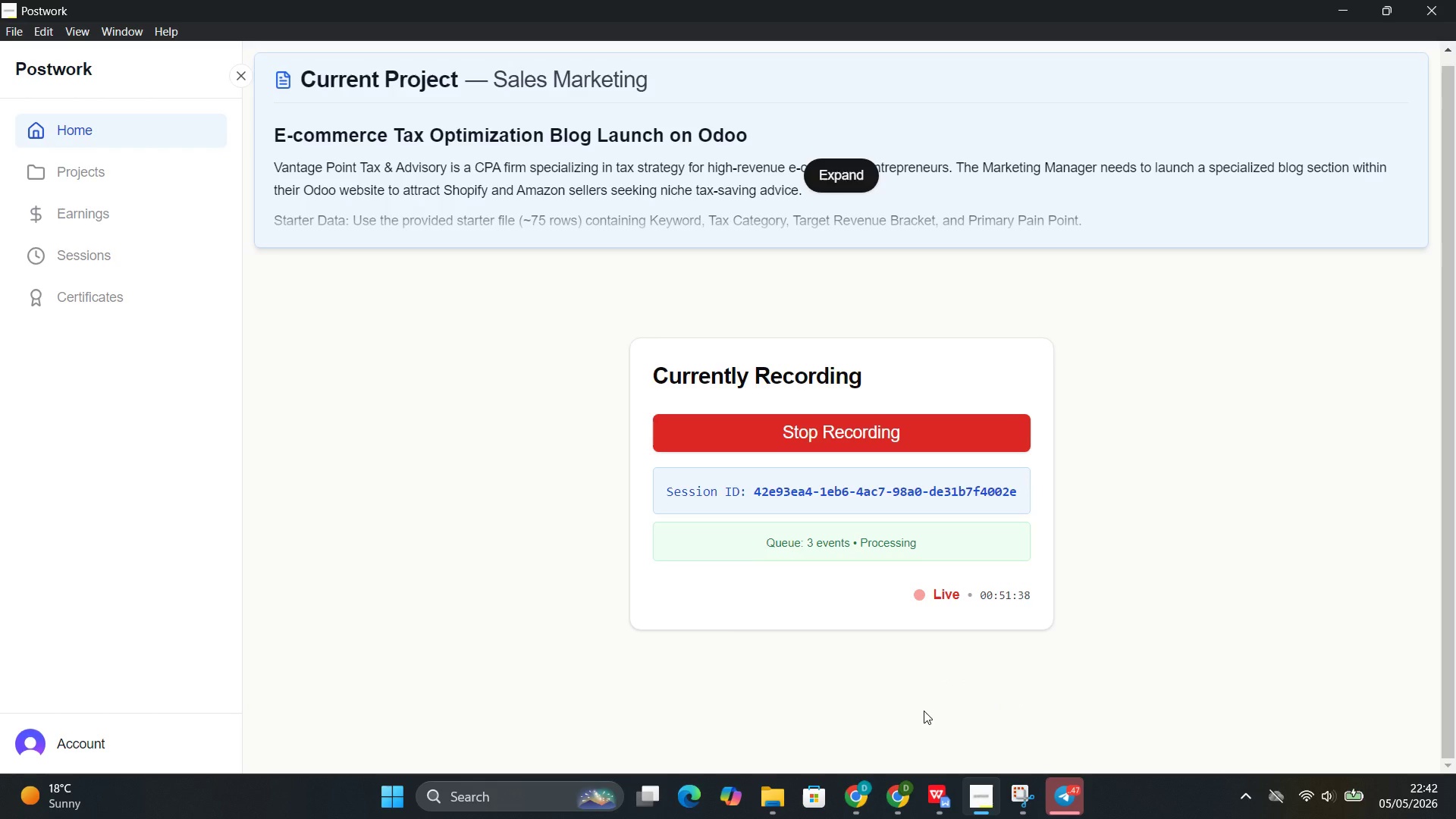 
left_click([872, 712])
 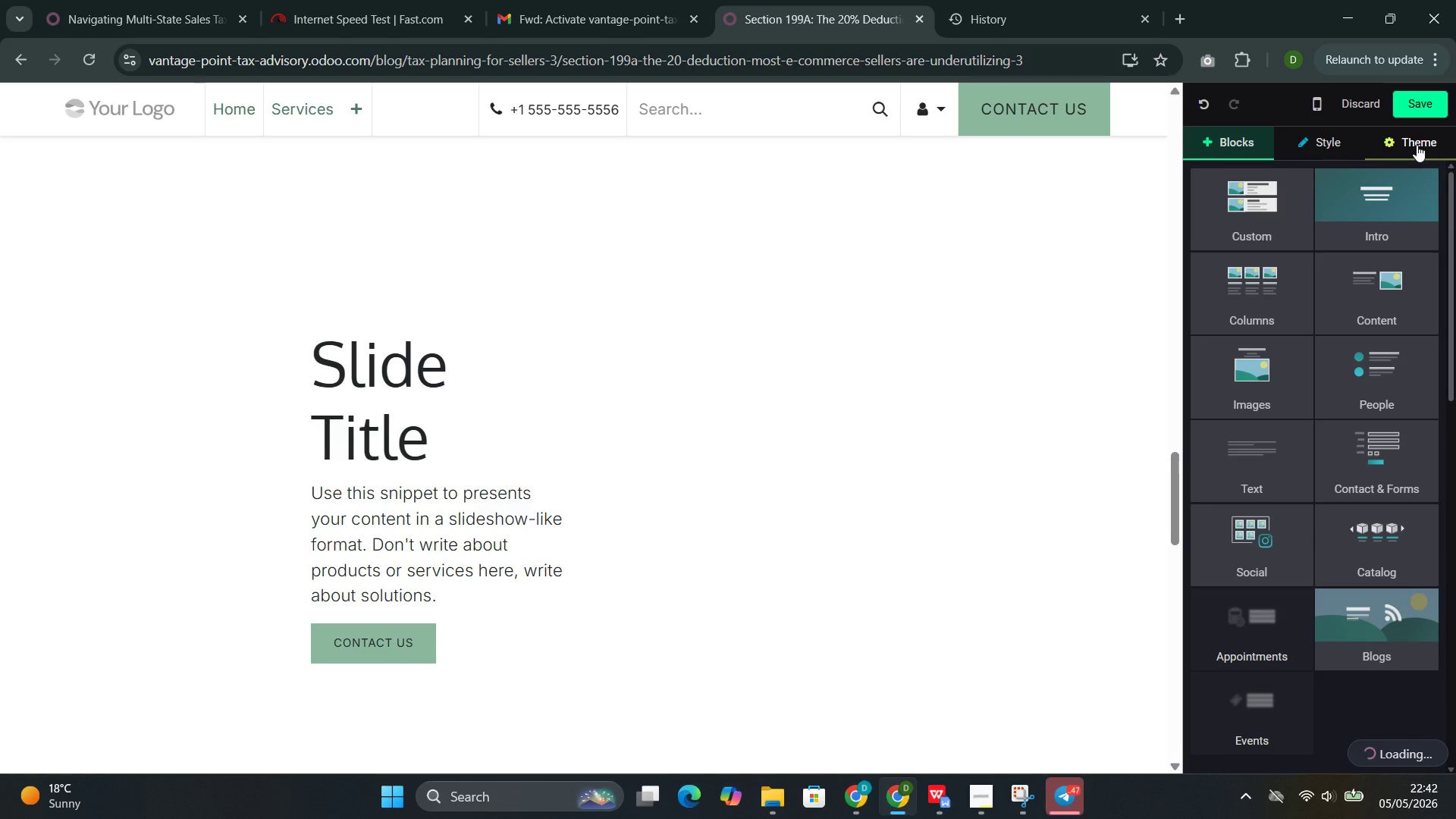 
left_click([1419, 102])
 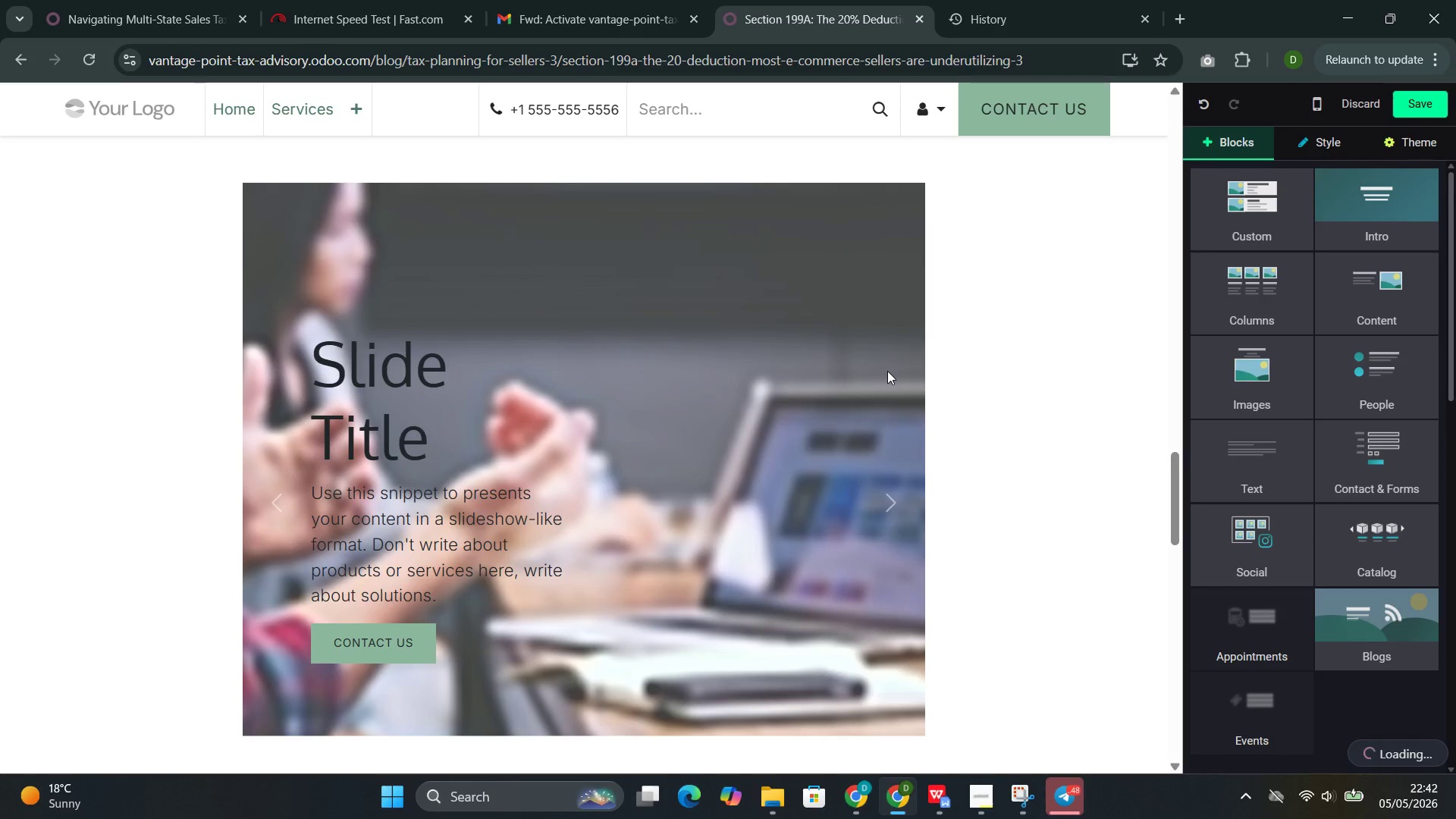 
wait(28.86)
 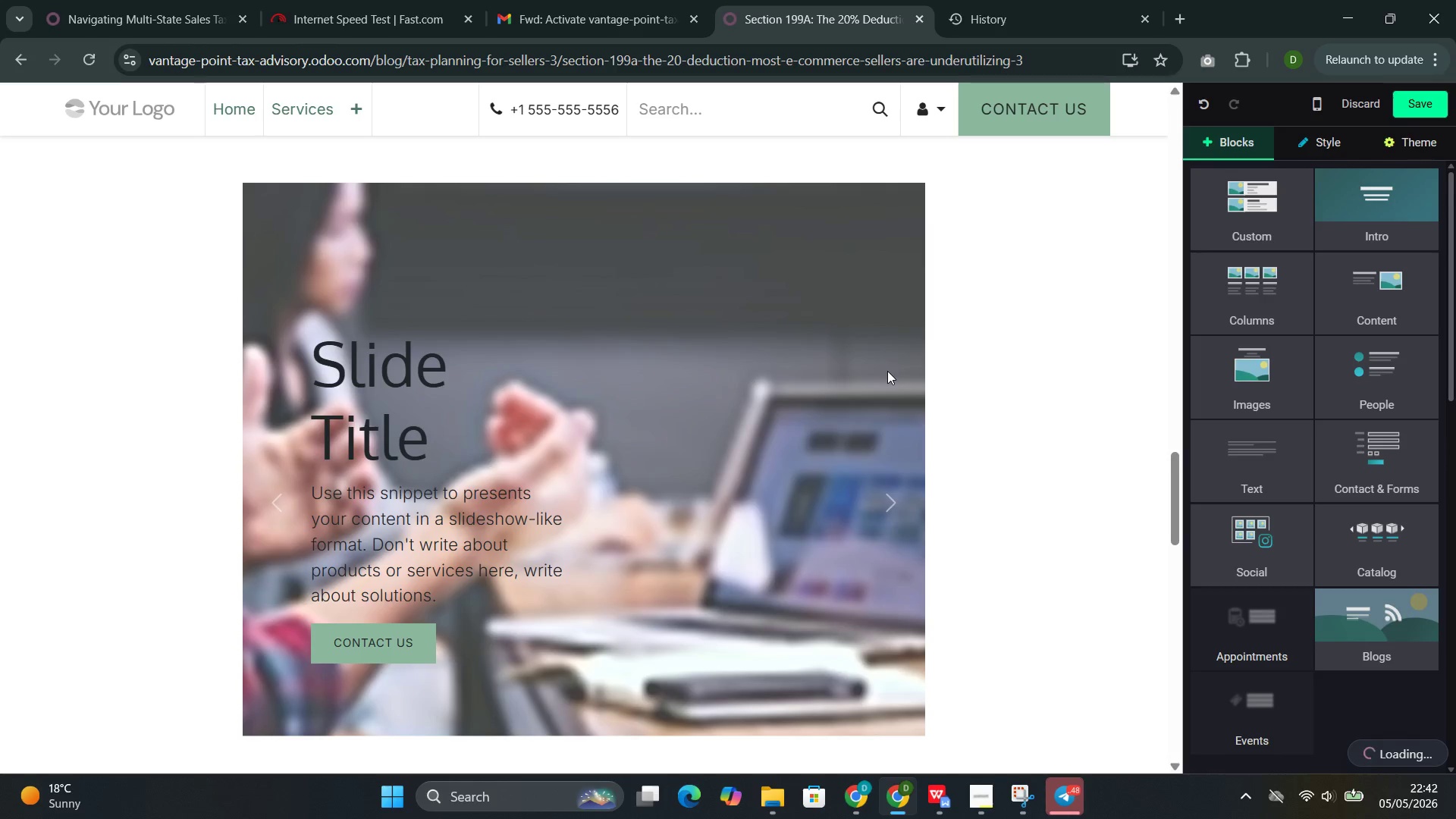 
left_click([887, 371])
 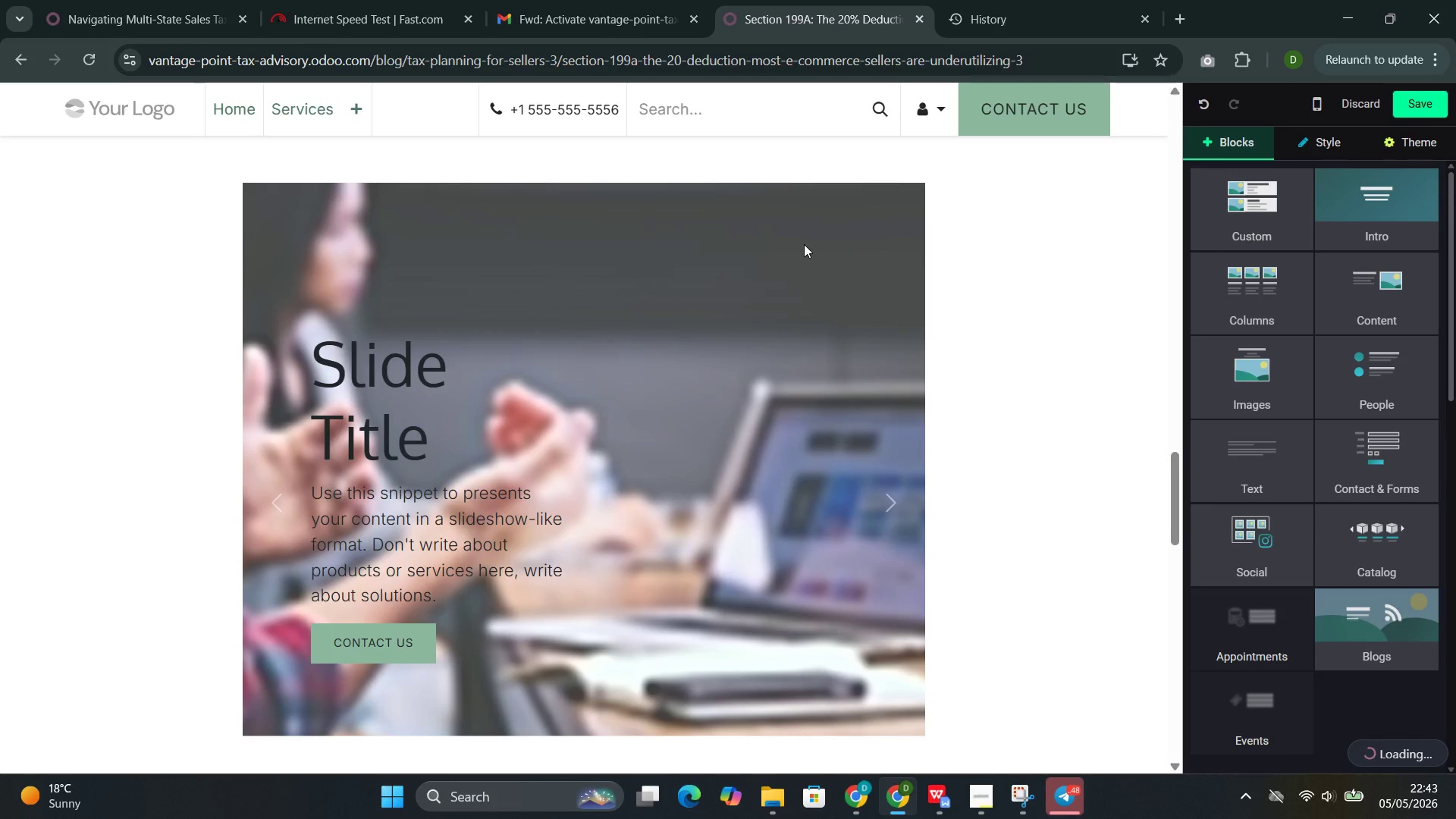 
scroll: coordinate [878, 493], scroll_direction: down, amount: 2.0
 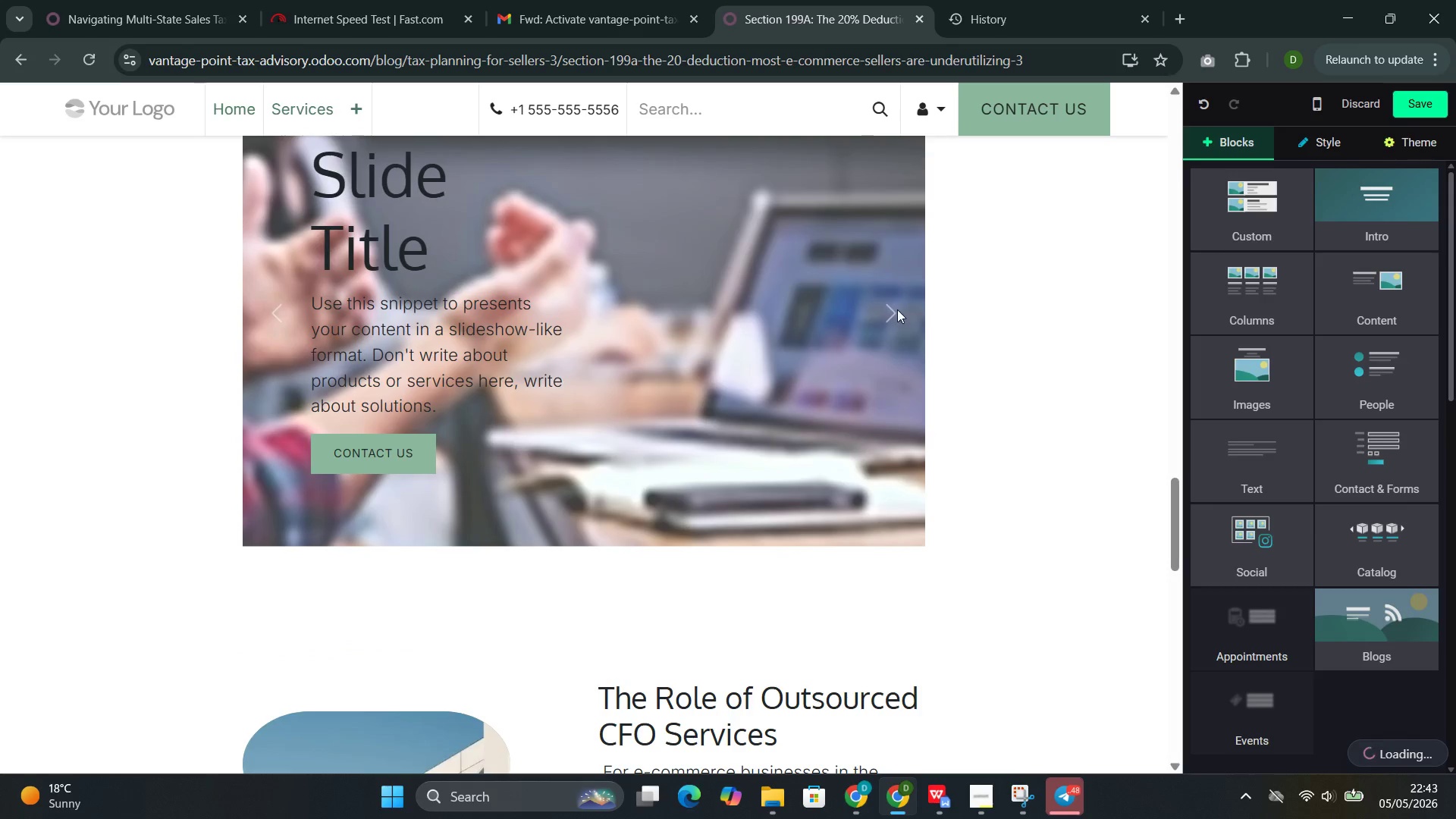 
left_click([899, 308])
 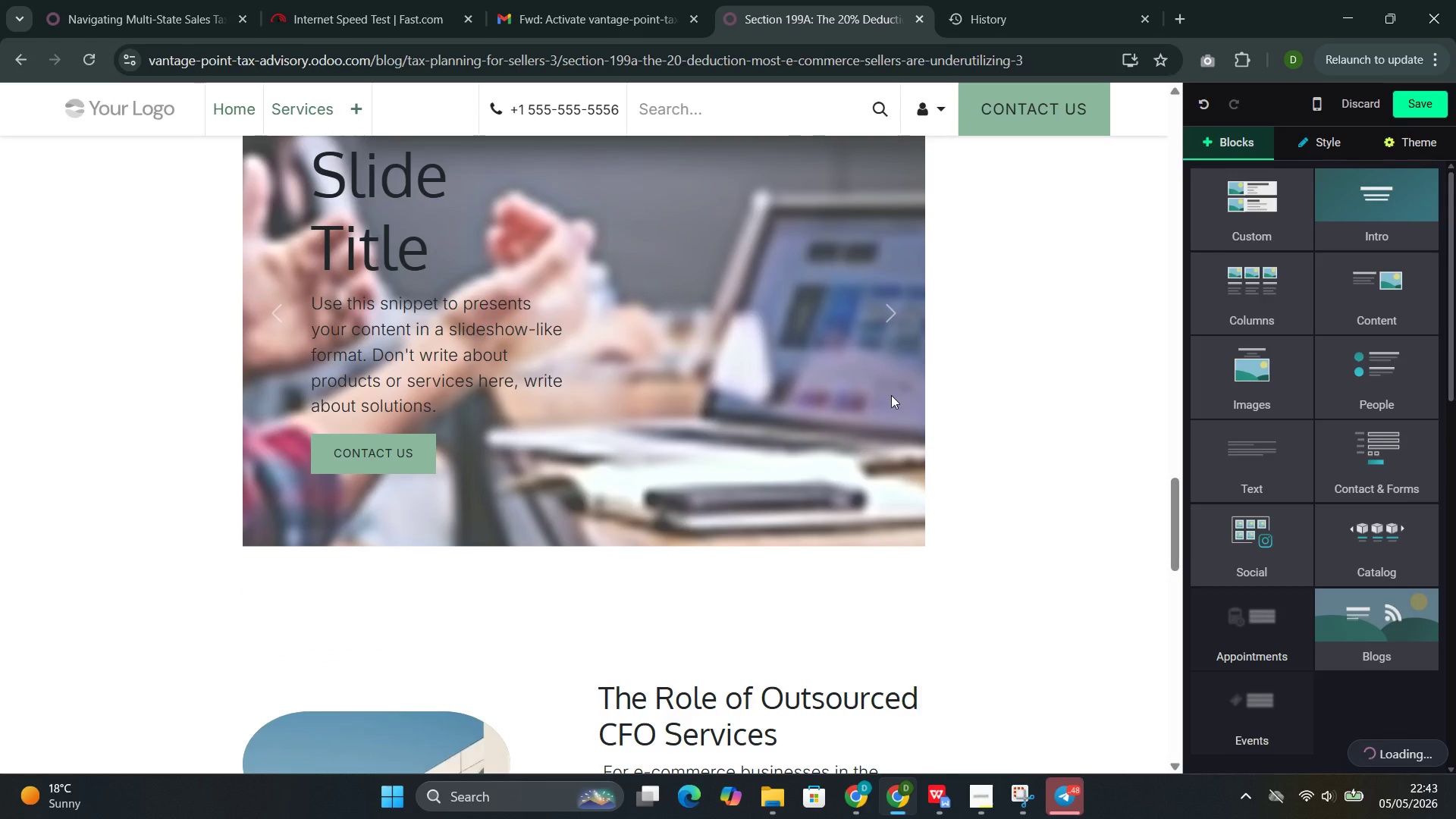 
scroll: coordinate [891, 394], scroll_direction: up, amount: 3.0
 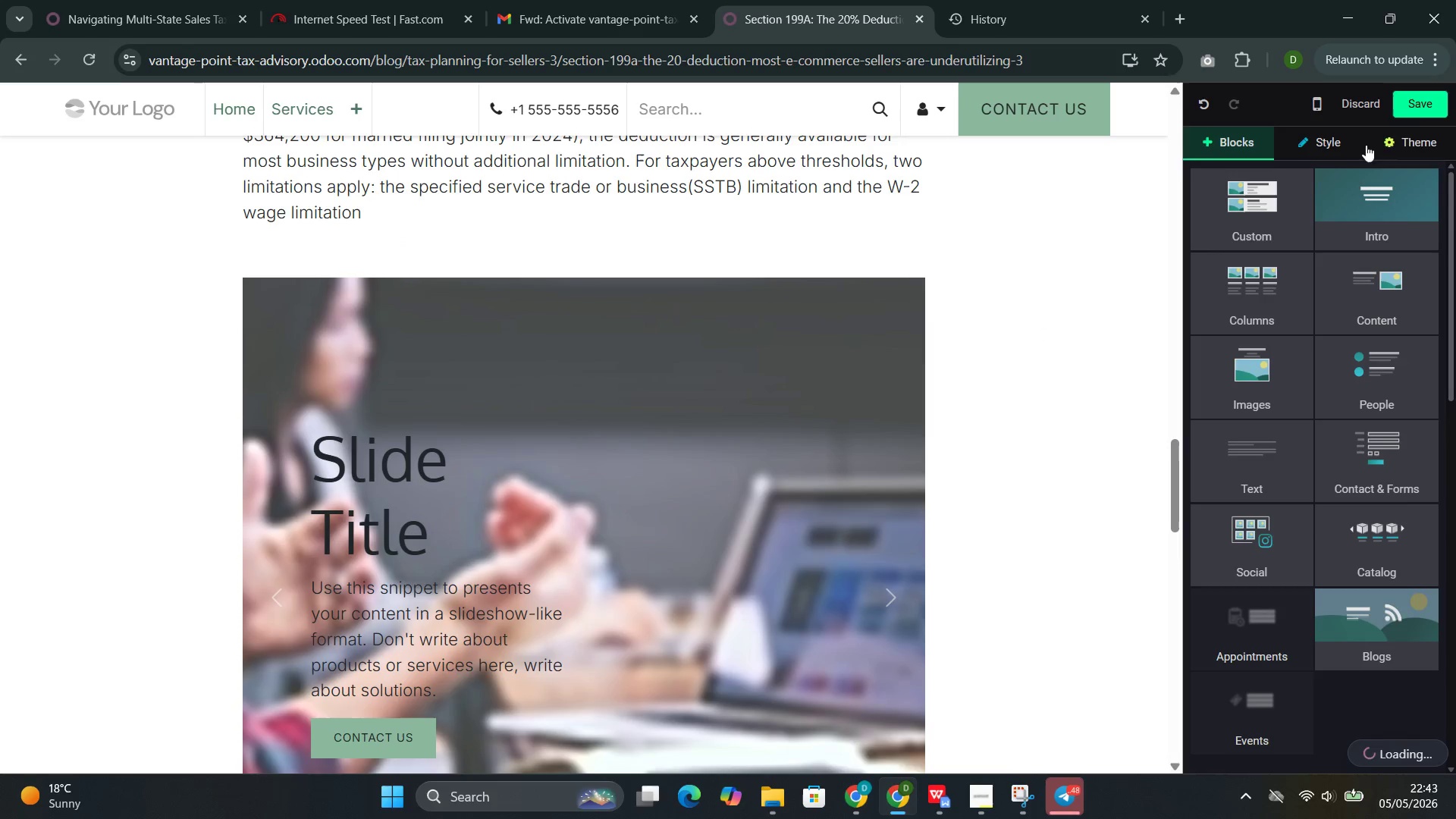 
wait(5.18)
 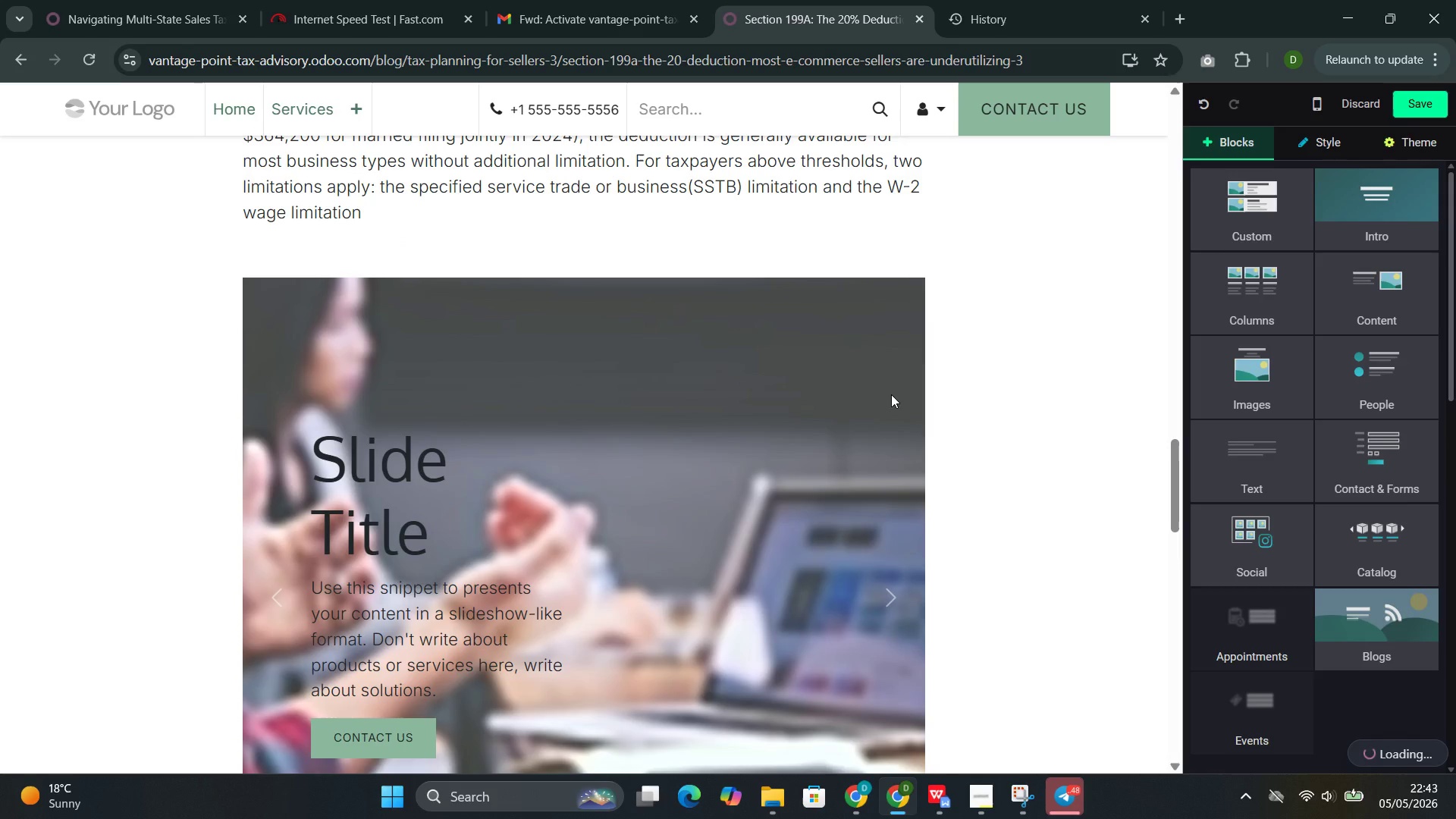 
left_click([1415, 111])
 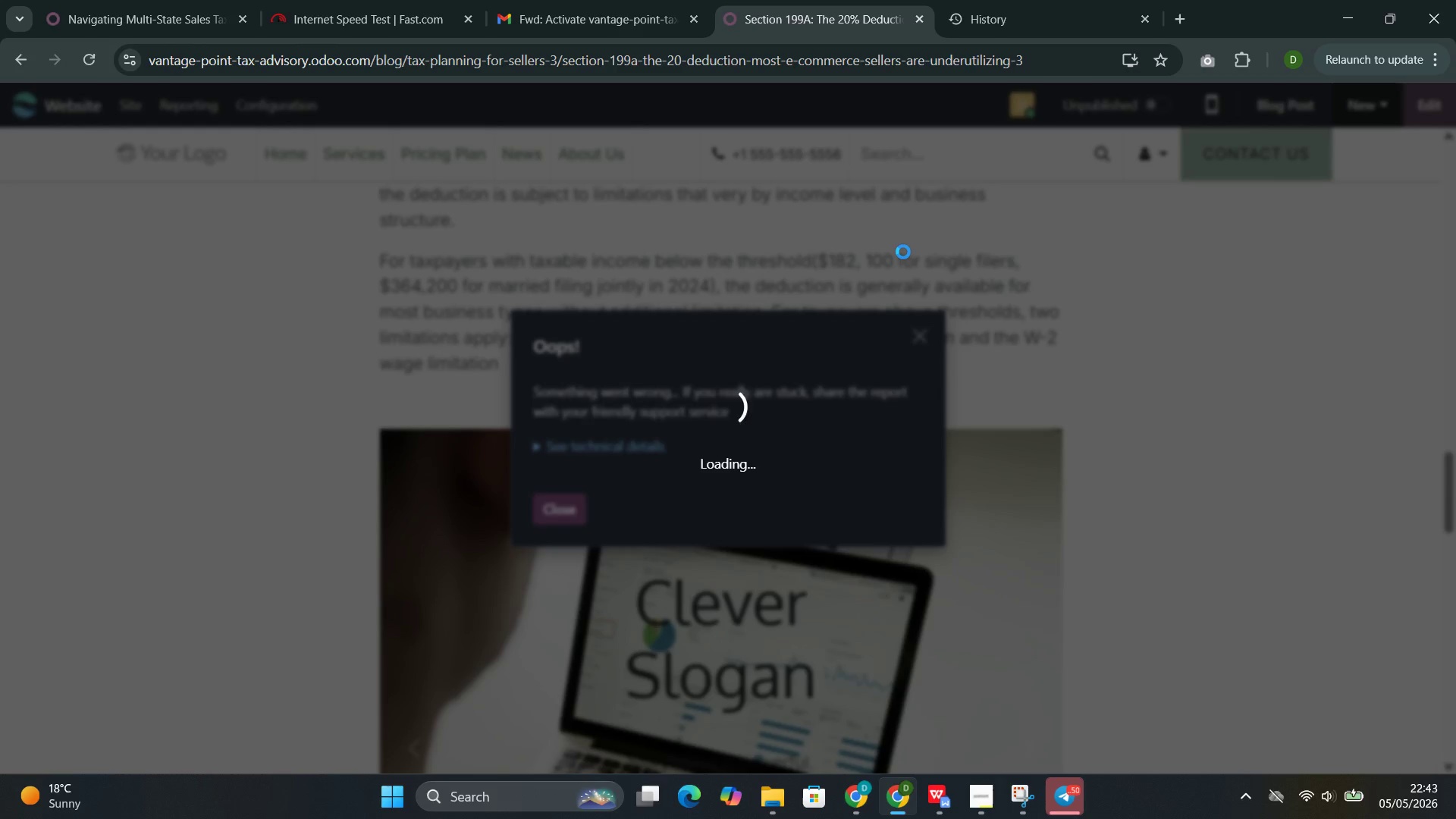 
wait(39.81)
 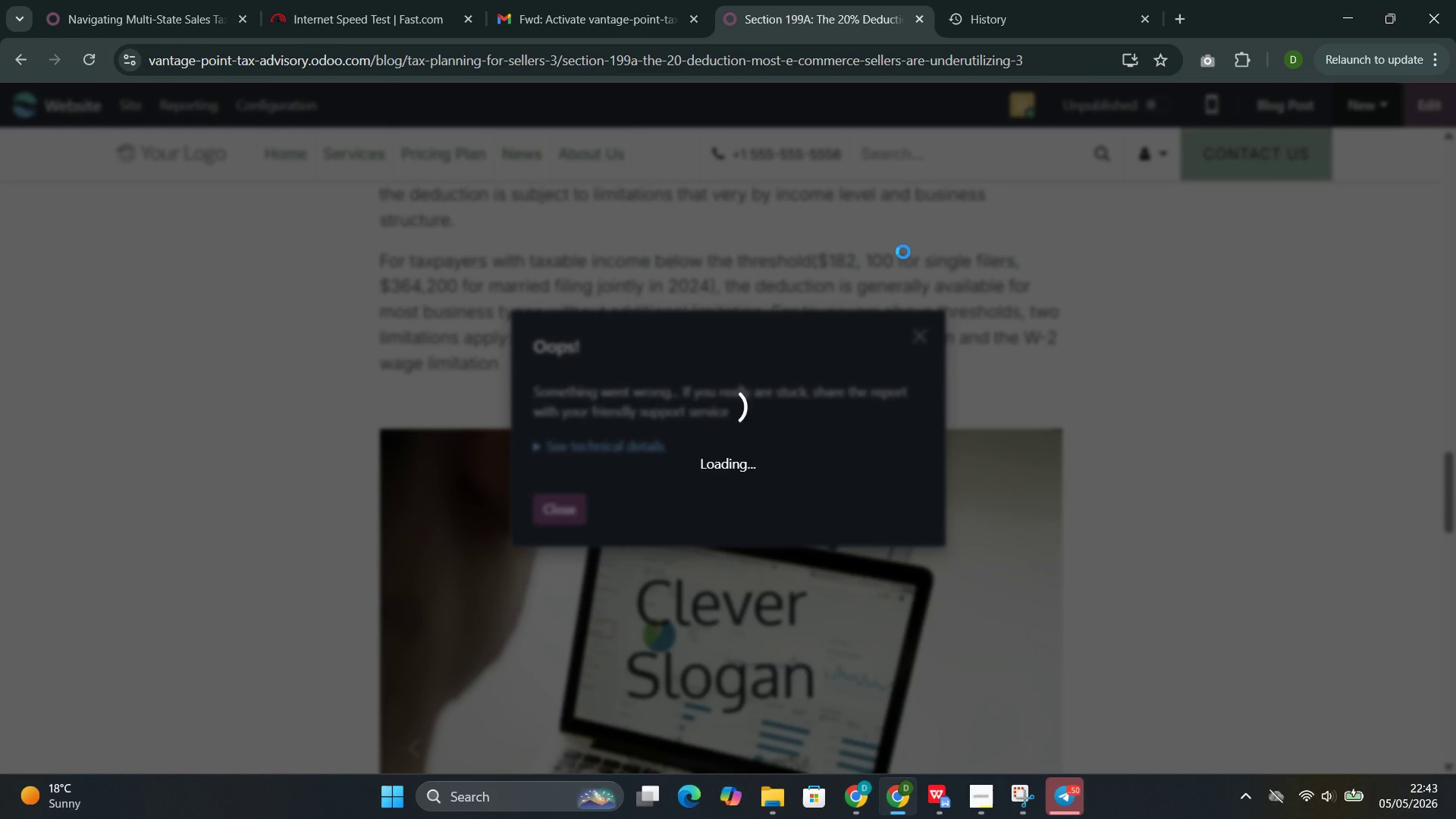 
left_click([954, 730])